 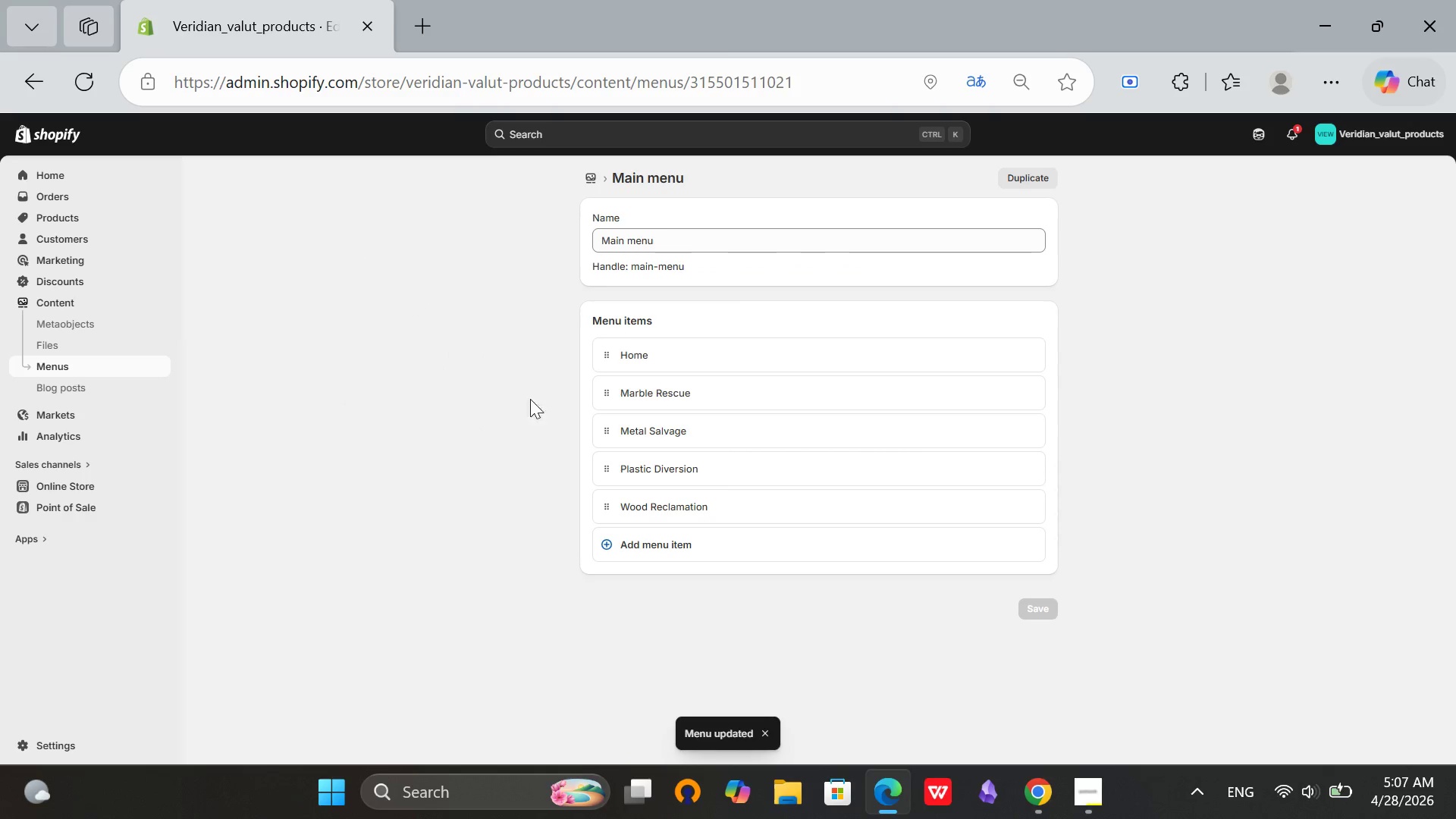 
left_click([155, 481])
 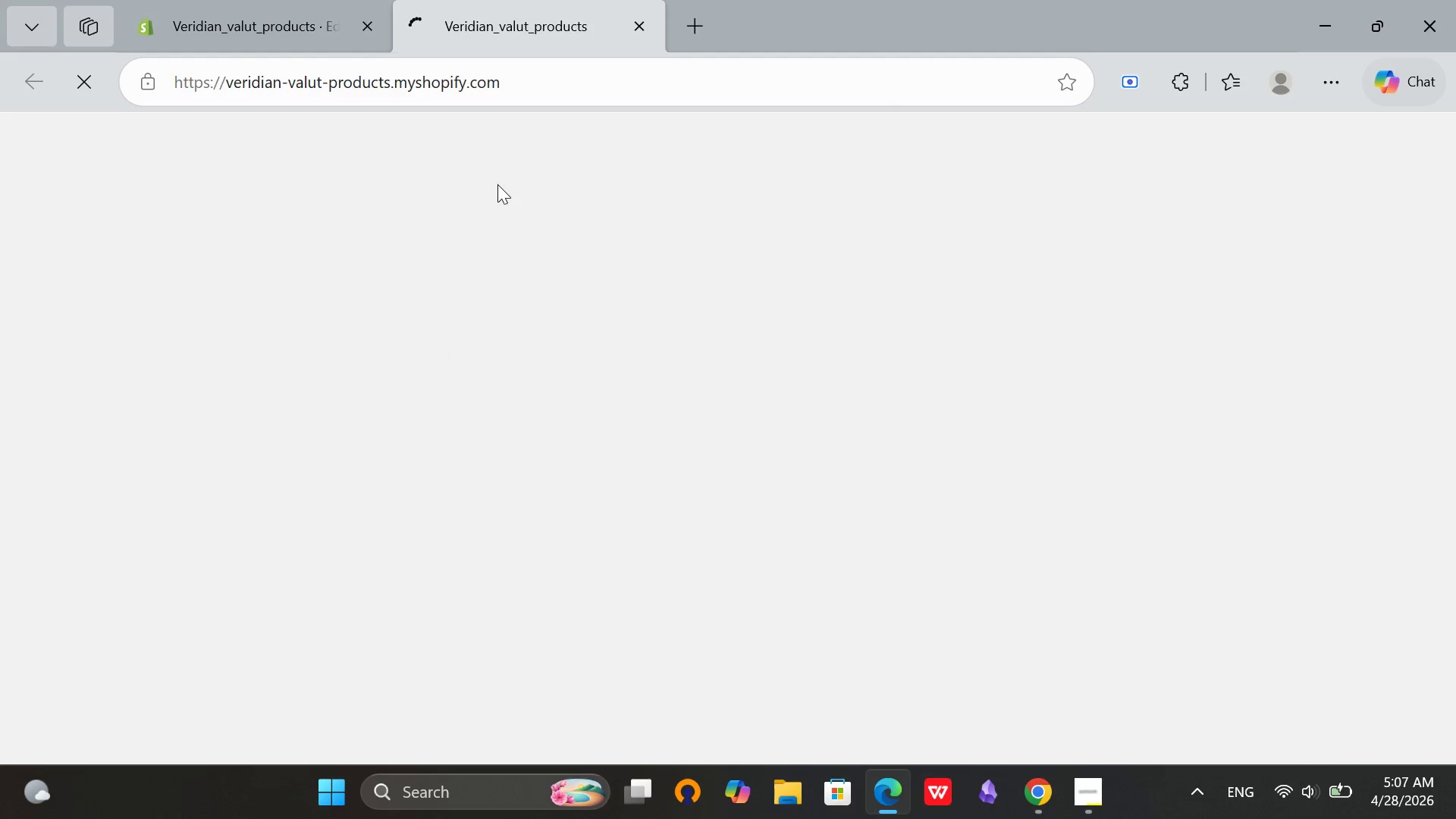 
scroll: coordinate [497, 184], scroll_direction: down, amount: 2.0
 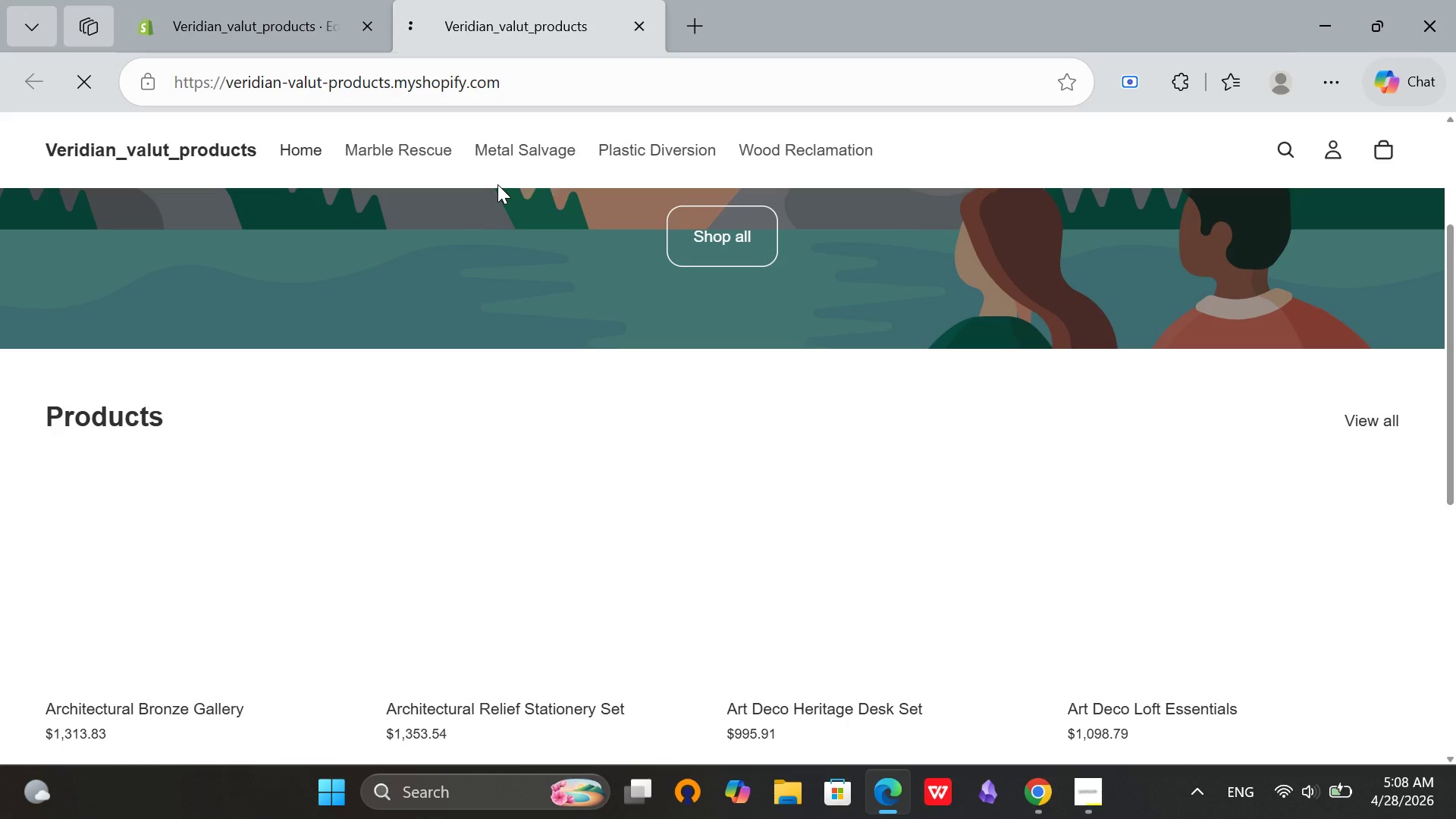 
scroll: coordinate [497, 184], scroll_direction: up, amount: 3.0
 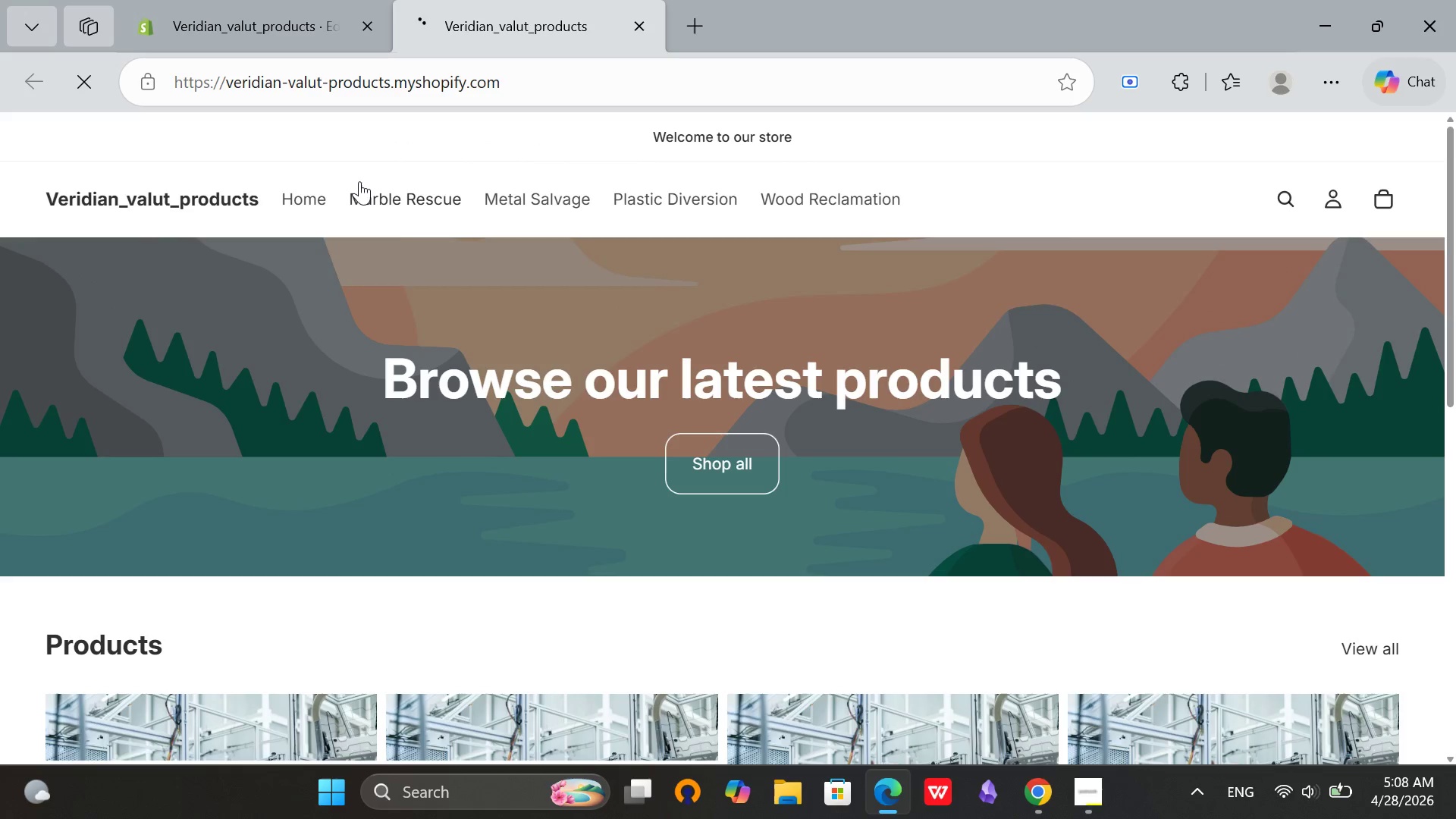 
left_click([398, 198])
 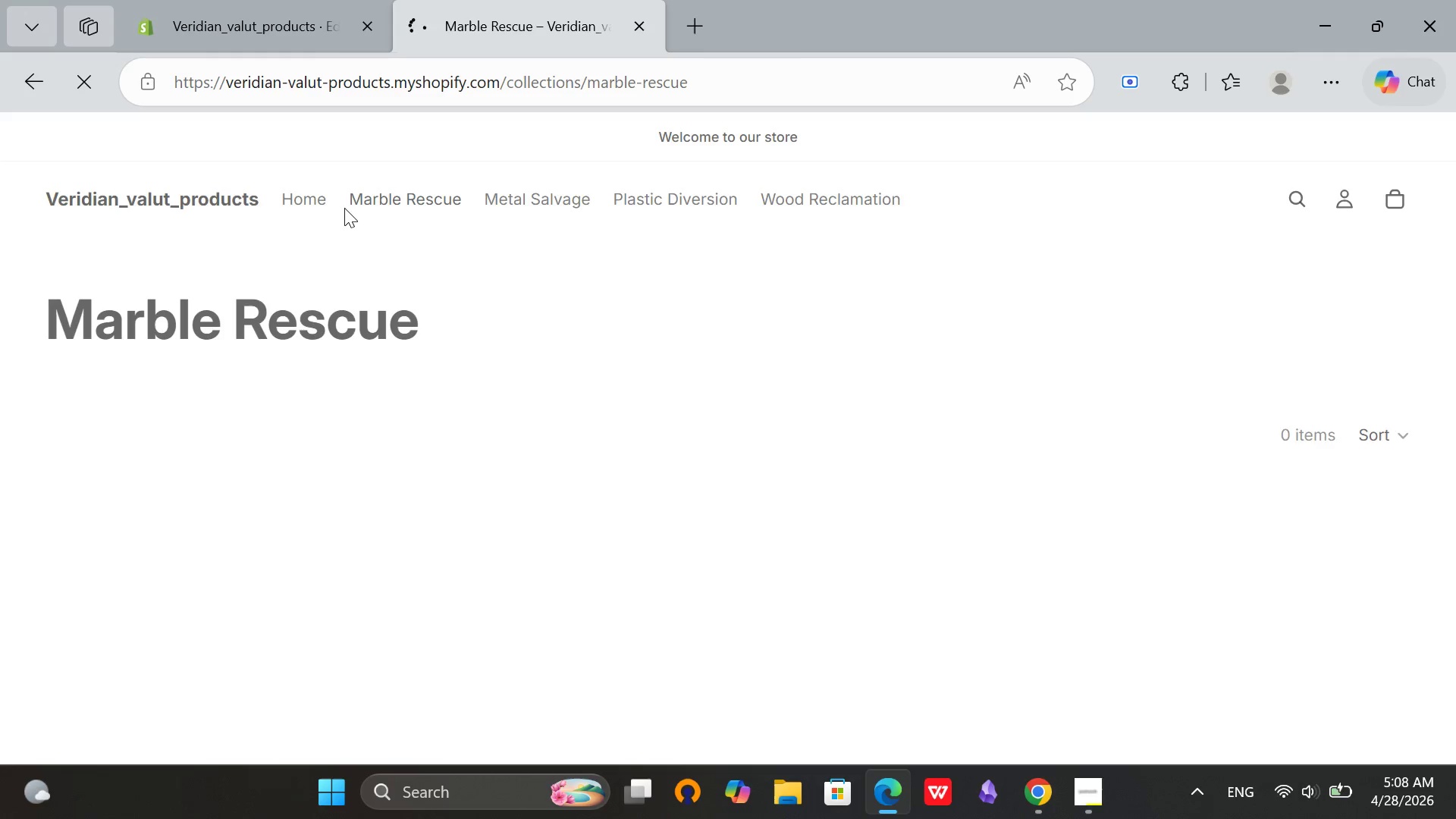 
scroll: coordinate [547, 328], scroll_direction: none, amount: 0.0
 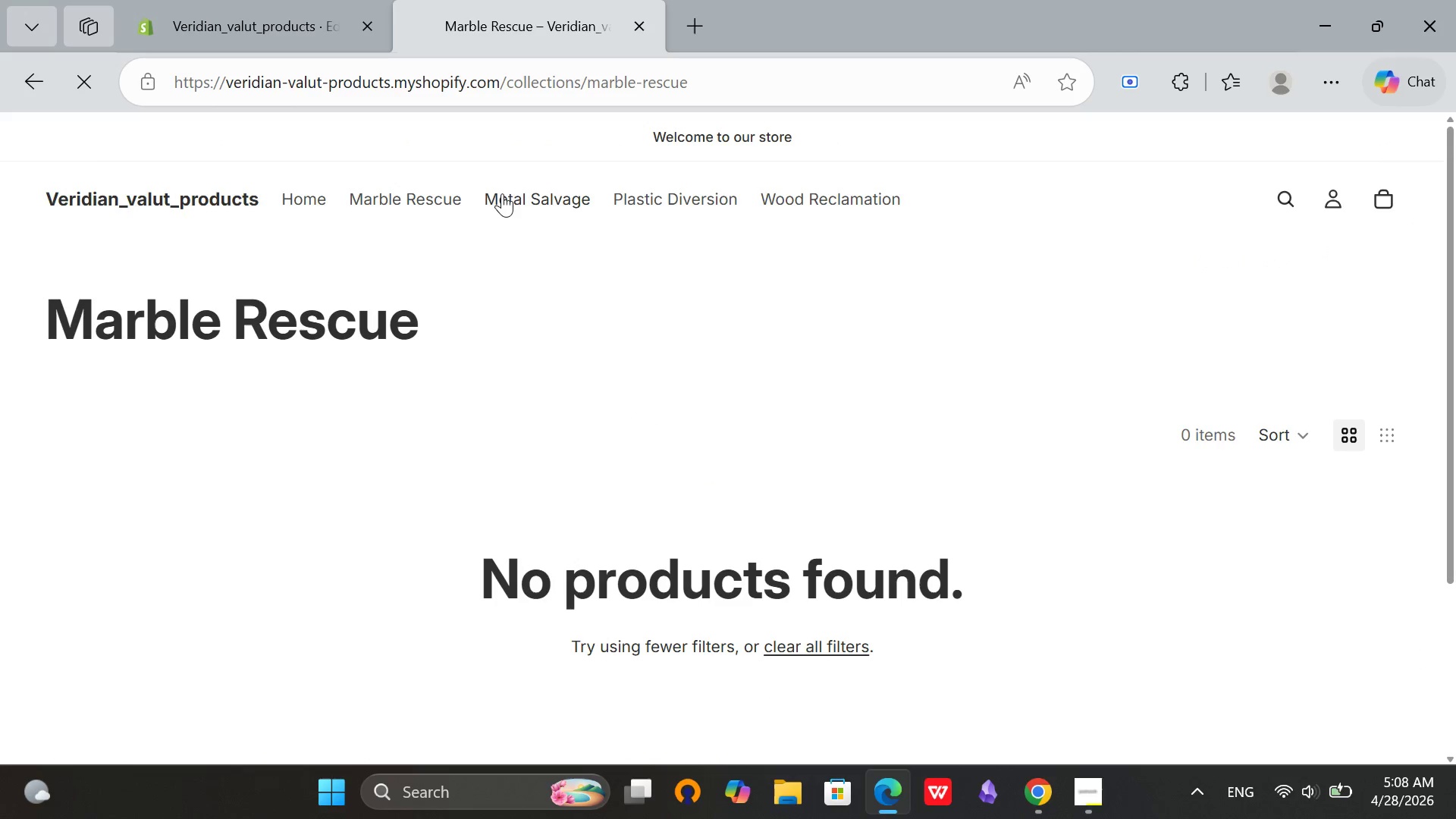 
left_click([509, 192])
 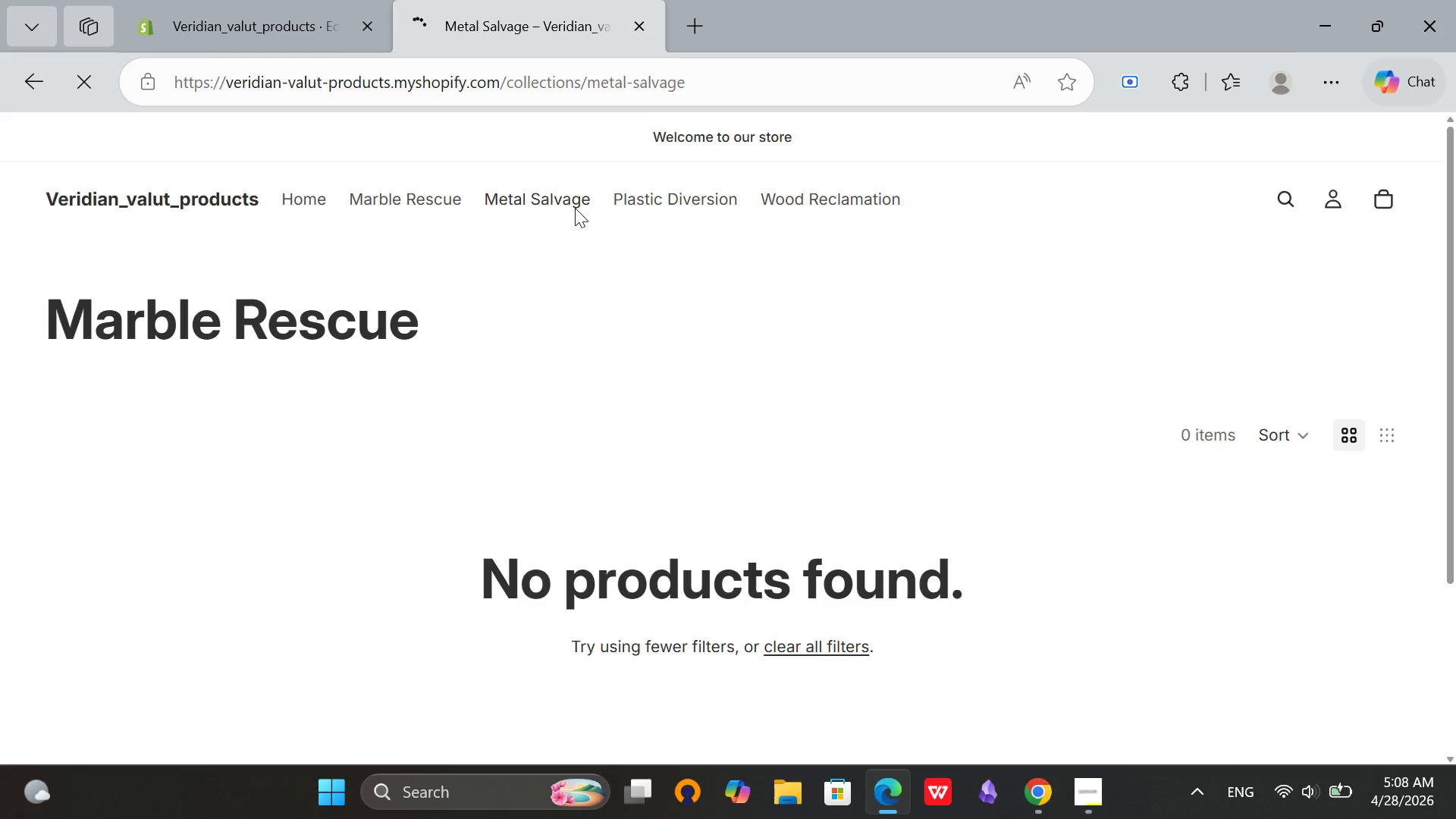 
scroll: coordinate [586, 199], scroll_direction: down, amount: 1.0
 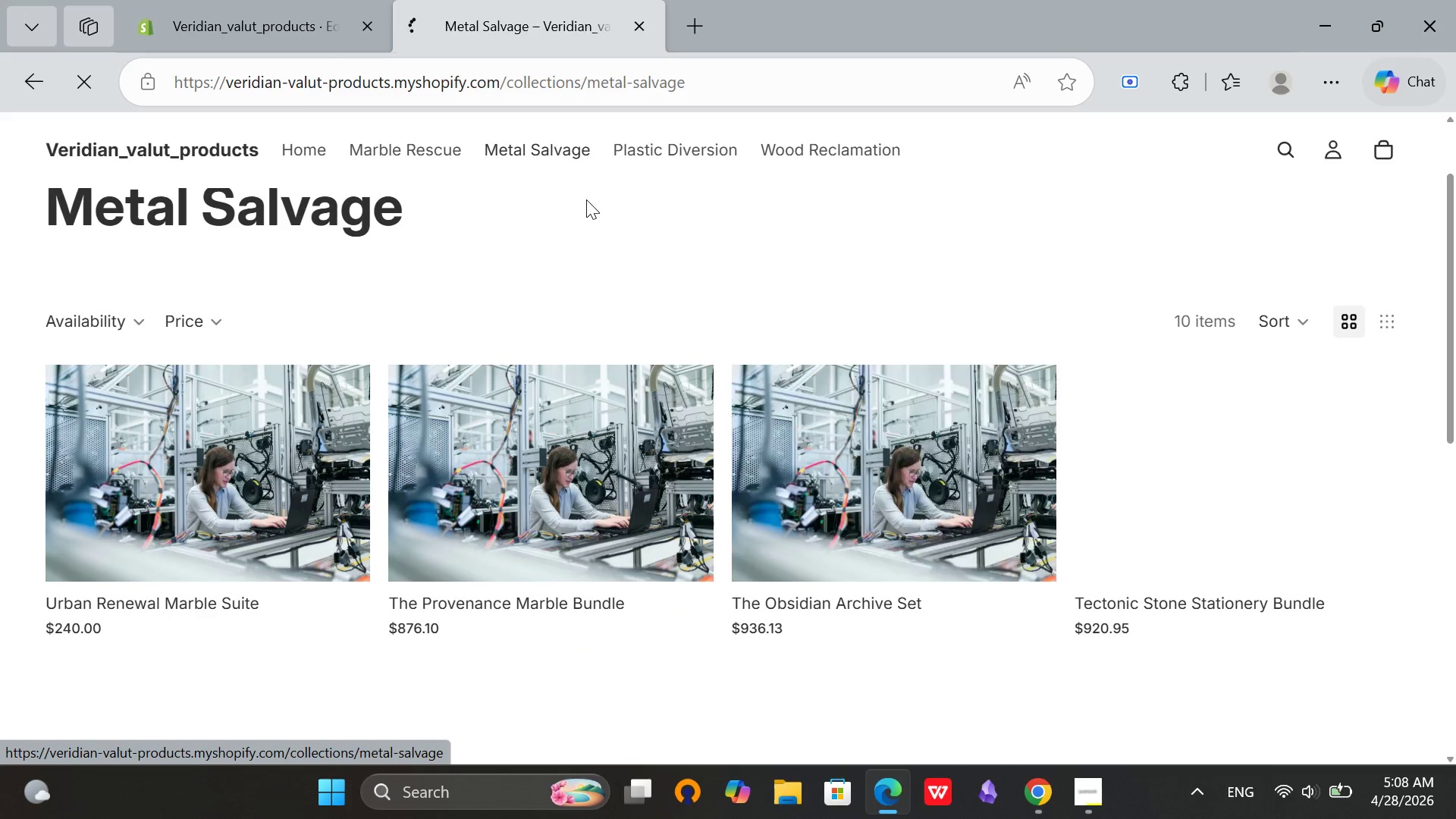 
scroll: coordinate [586, 199], scroll_direction: up, amount: 3.0
 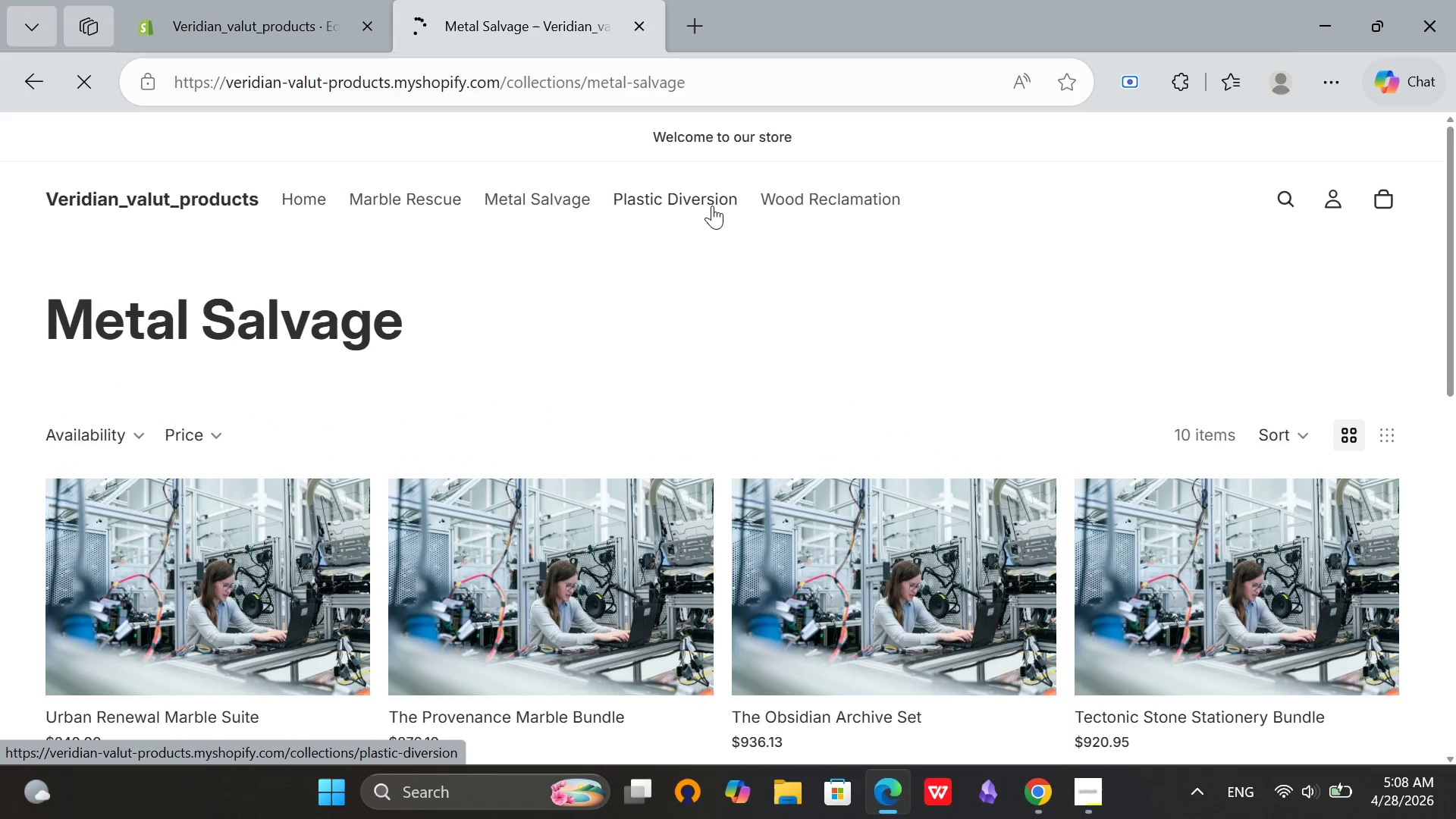 
left_click([712, 206])
 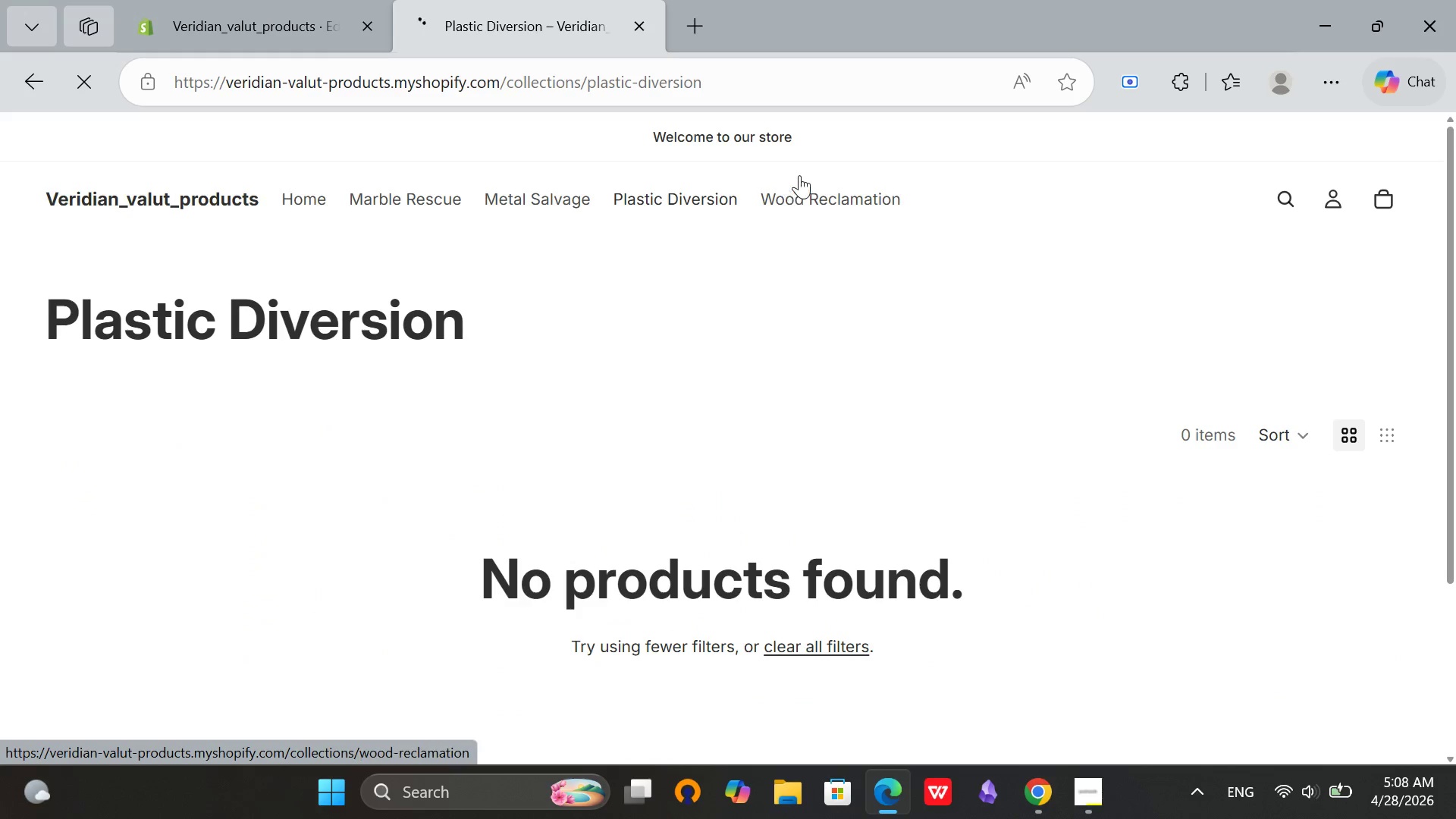 
left_click([794, 193])
 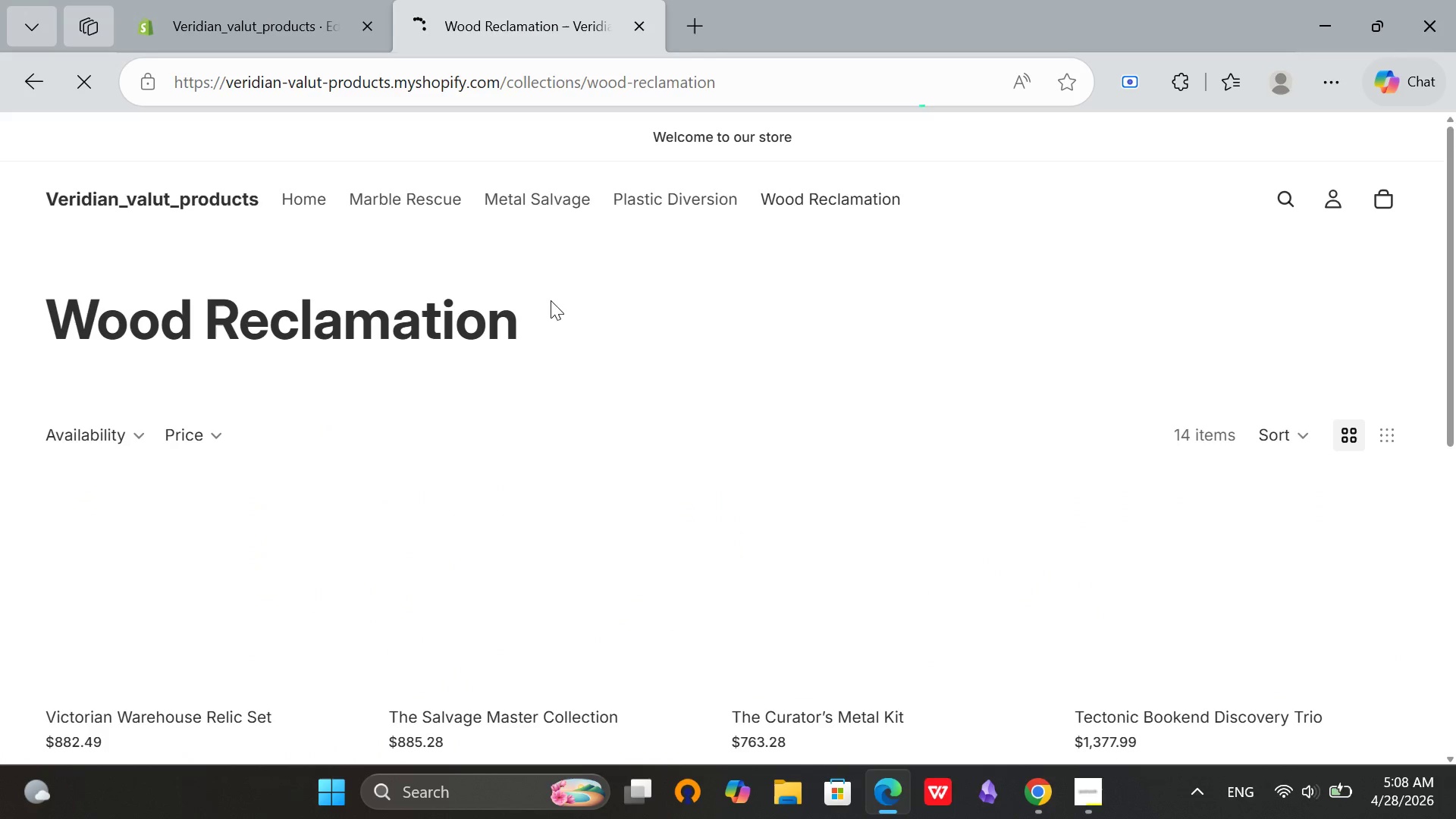 
scroll: coordinate [541, 304], scroll_direction: down, amount: 1.0
 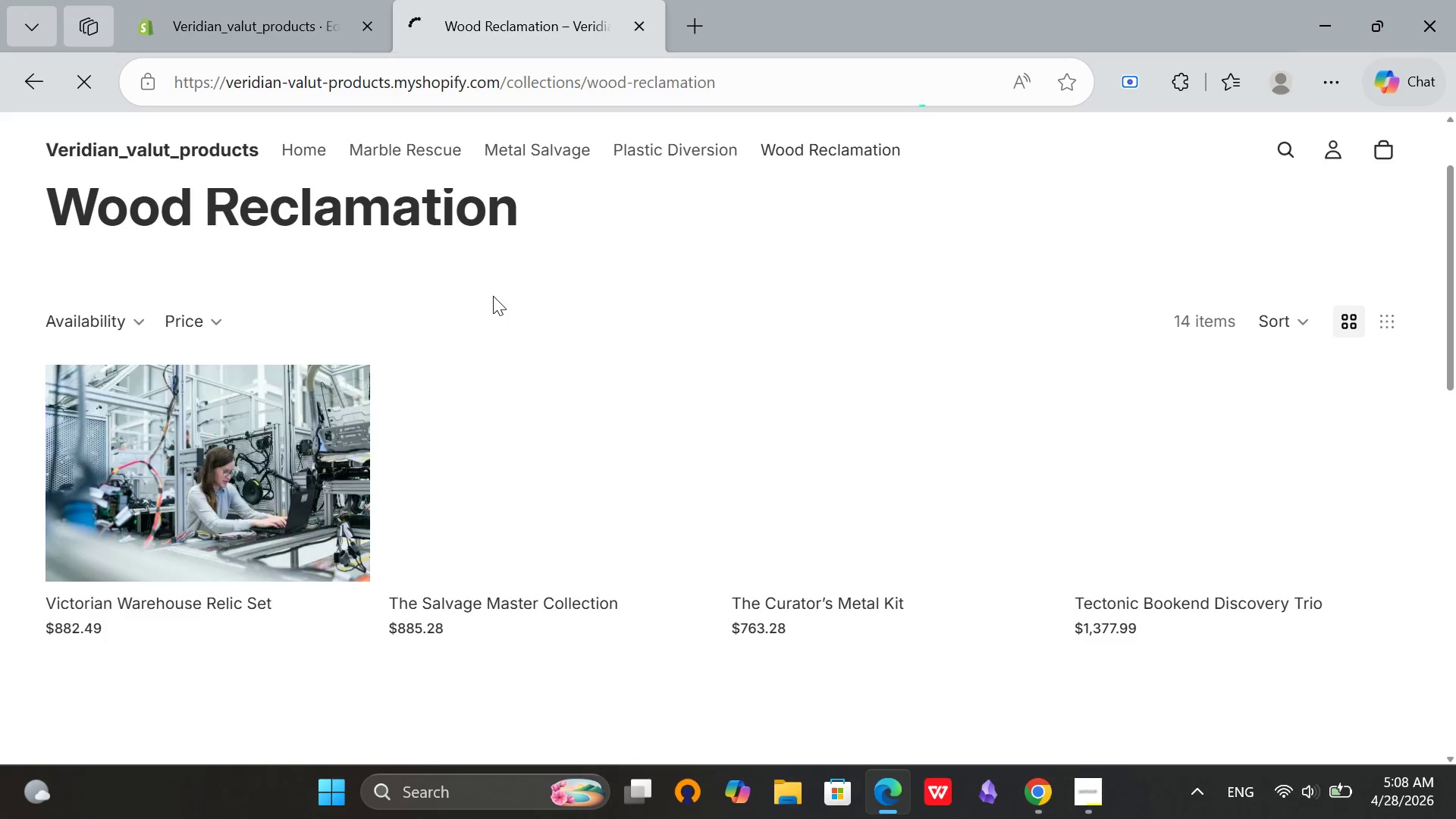 
scroll: coordinate [493, 296], scroll_direction: up, amount: 2.0
 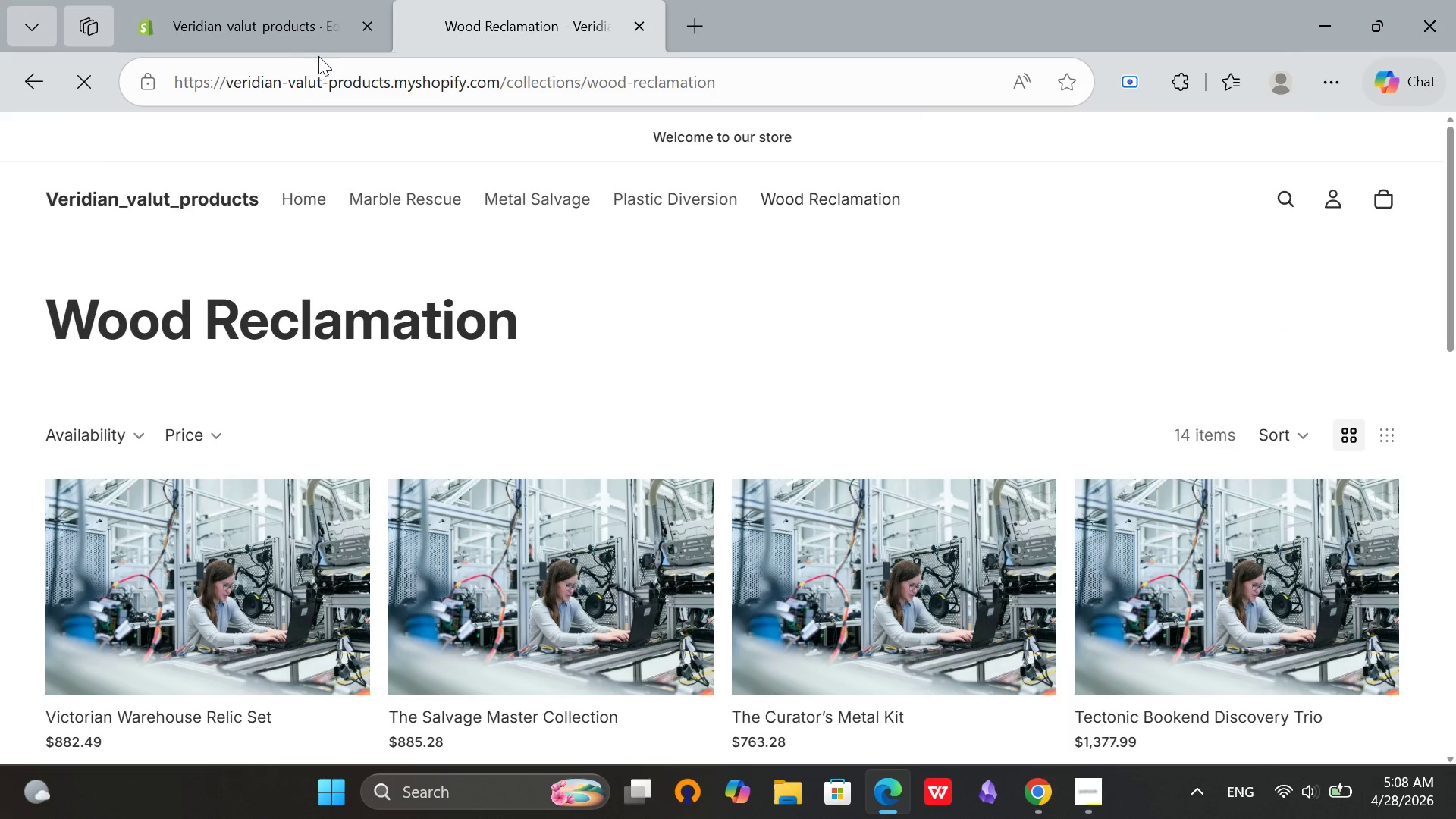 
left_click([318, 53])
 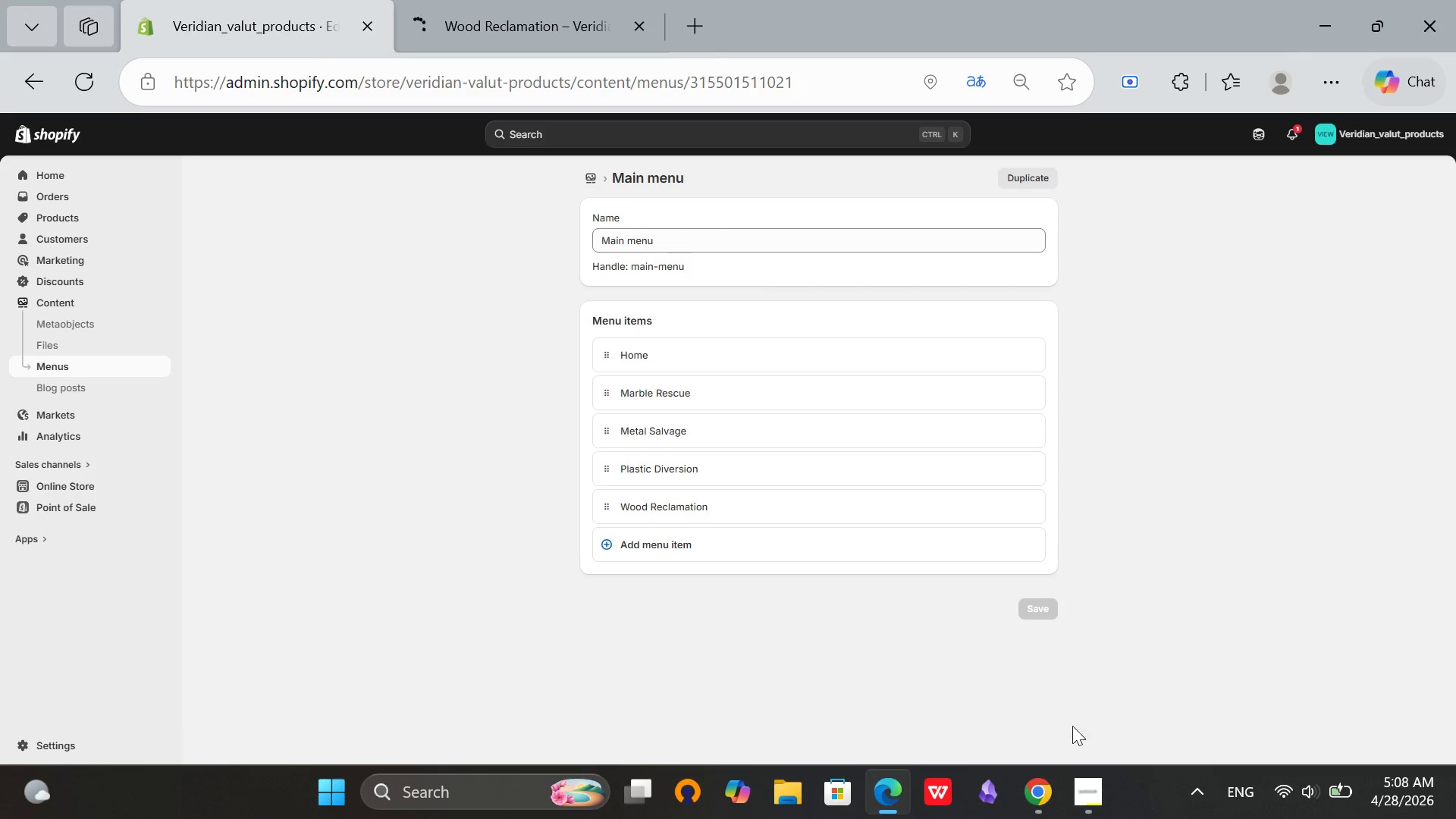 
left_click([1109, 818])